 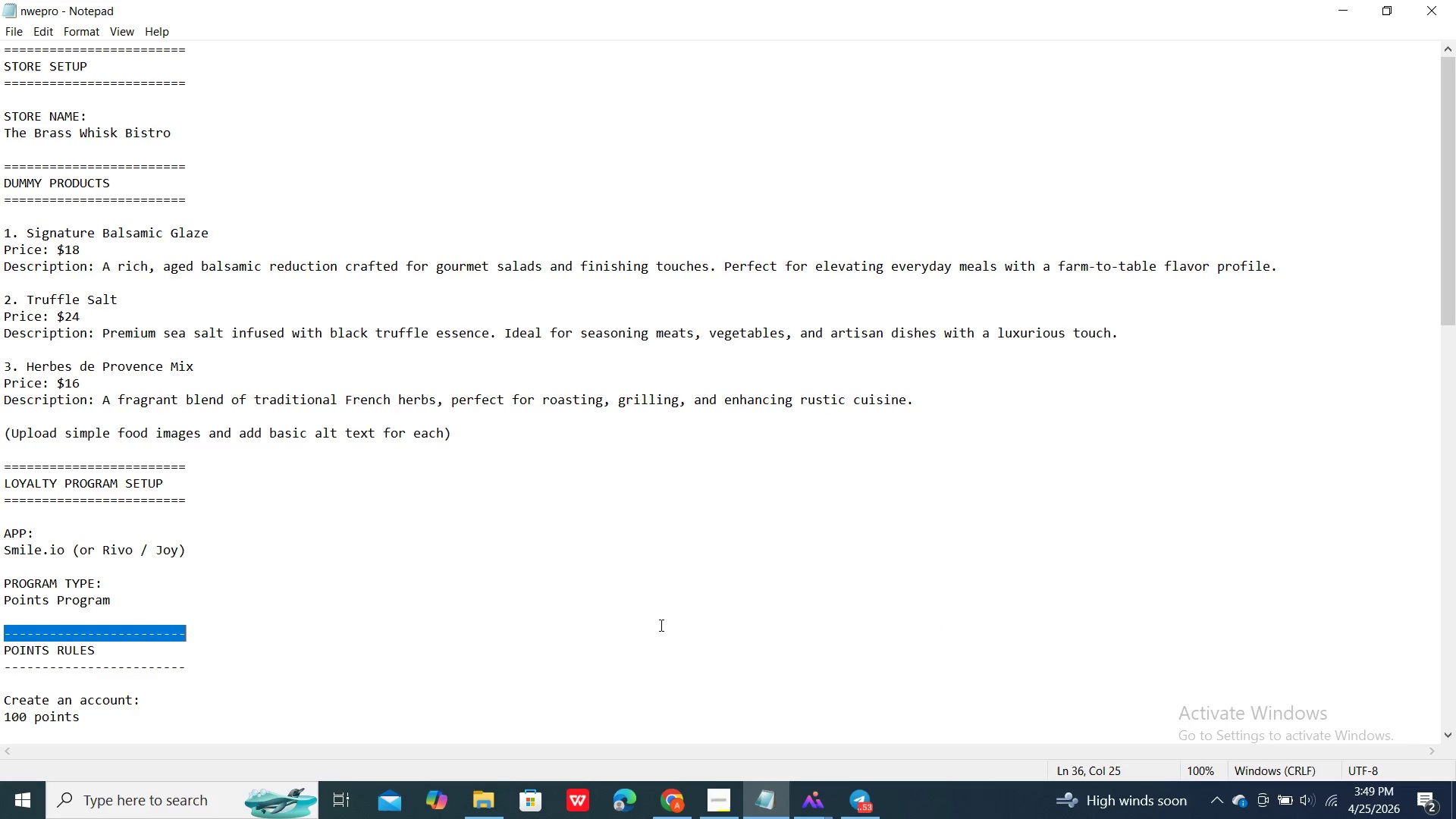 
left_click([660, 625])
 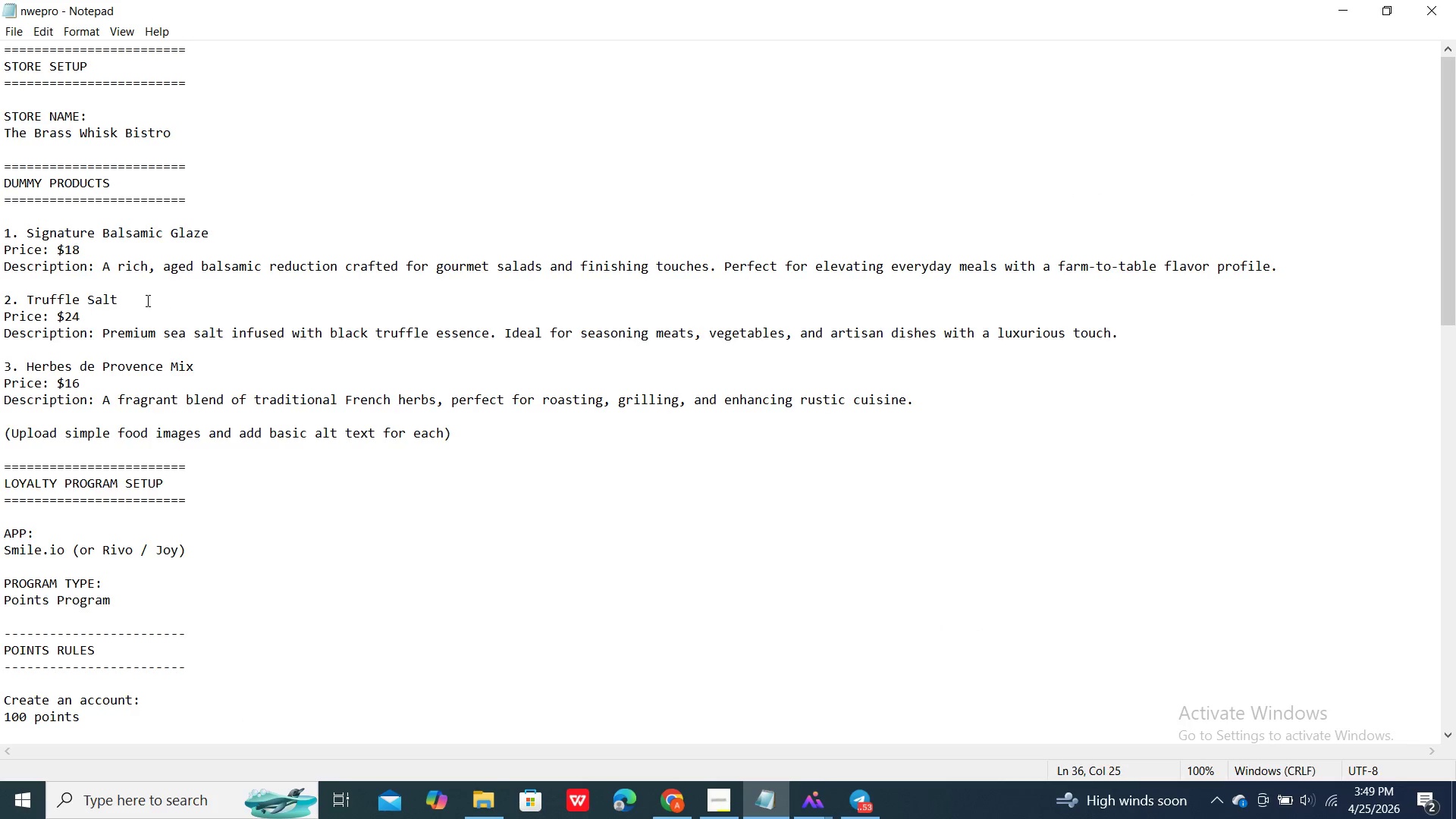 
left_click_drag(start_coordinate=[143, 300], to_coordinate=[71, 297])
 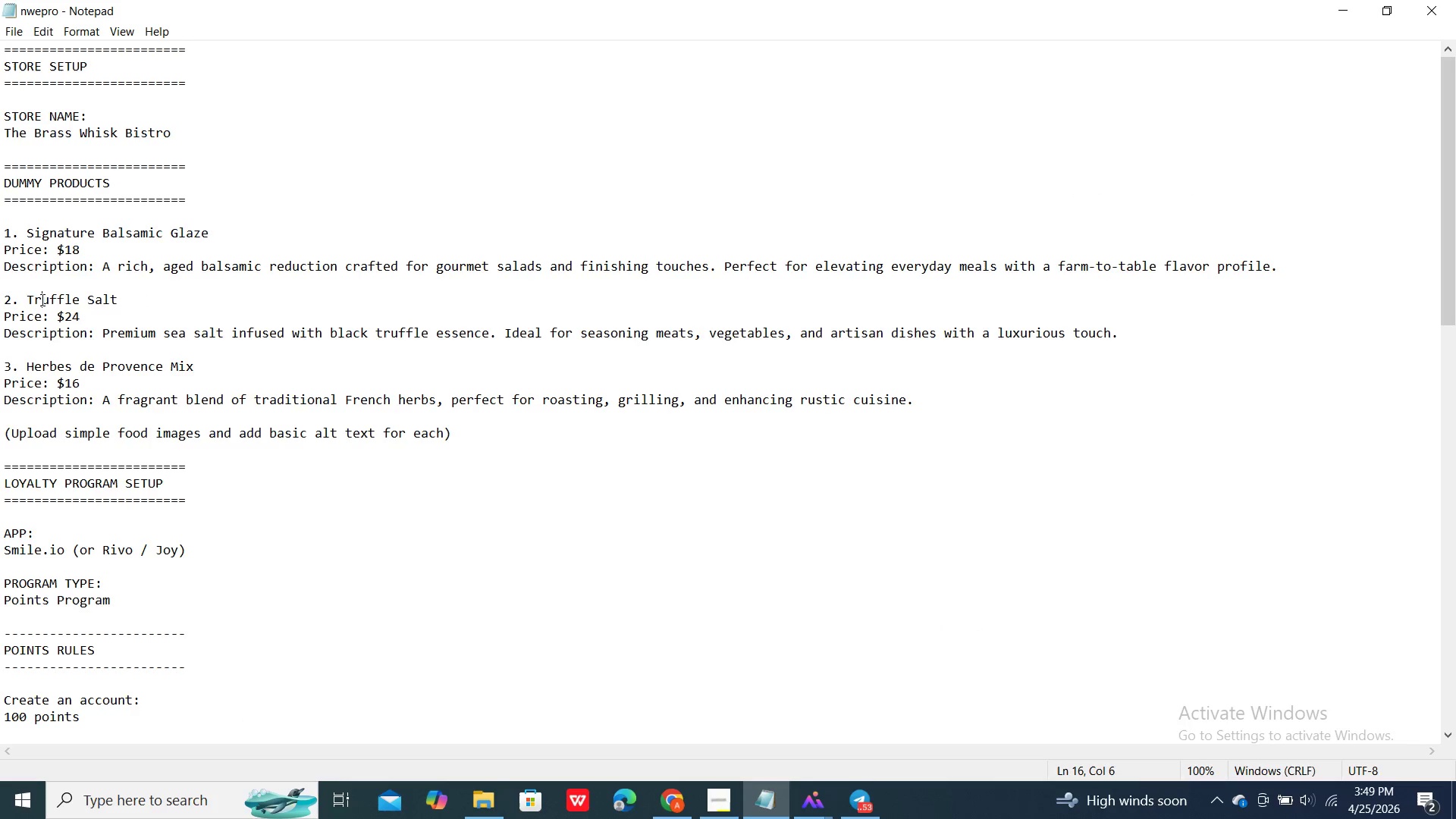 
left_click_drag(start_coordinate=[68, 297], to_coordinate=[46, 300])
 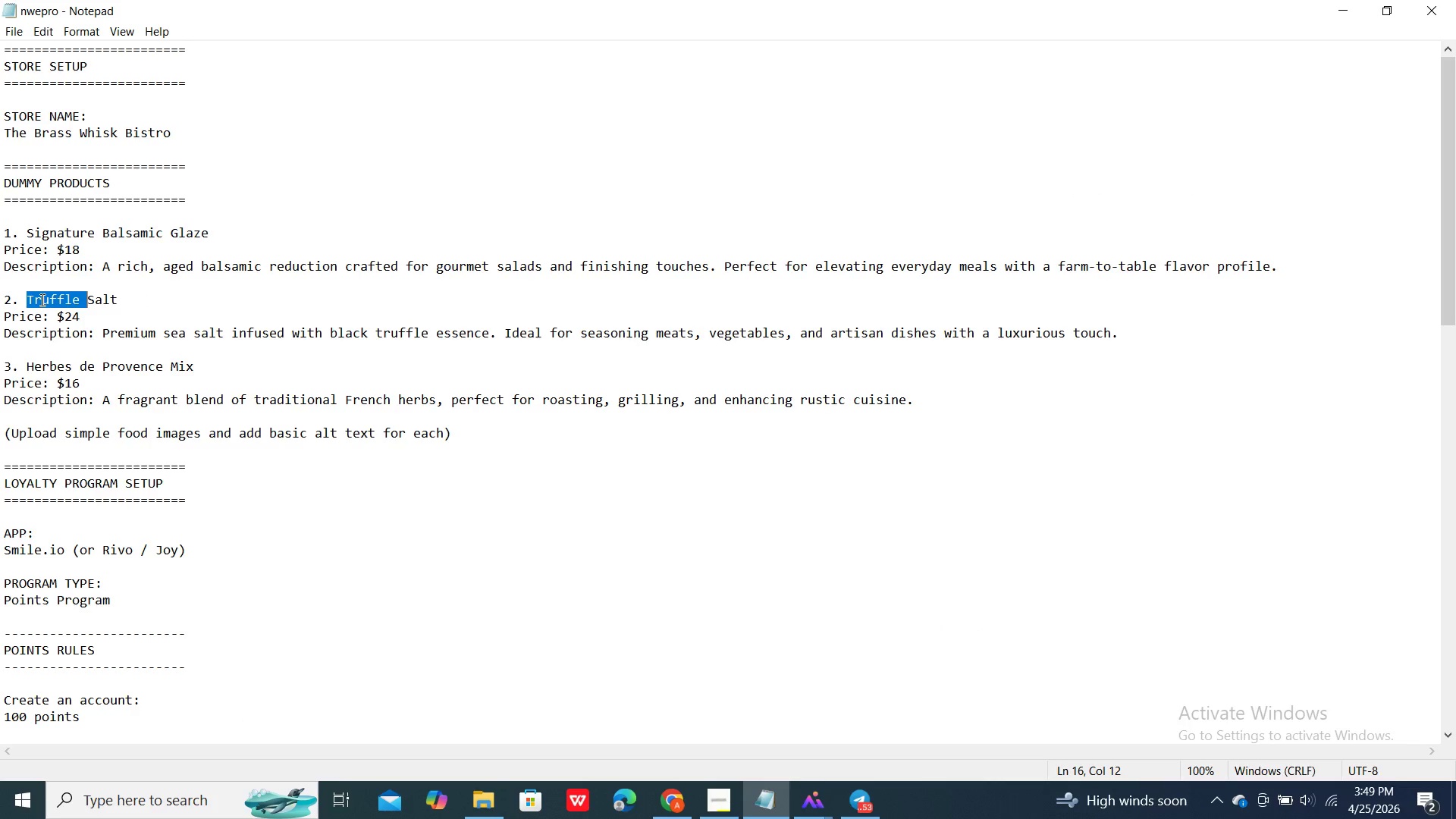 
triple_click([41, 300])
 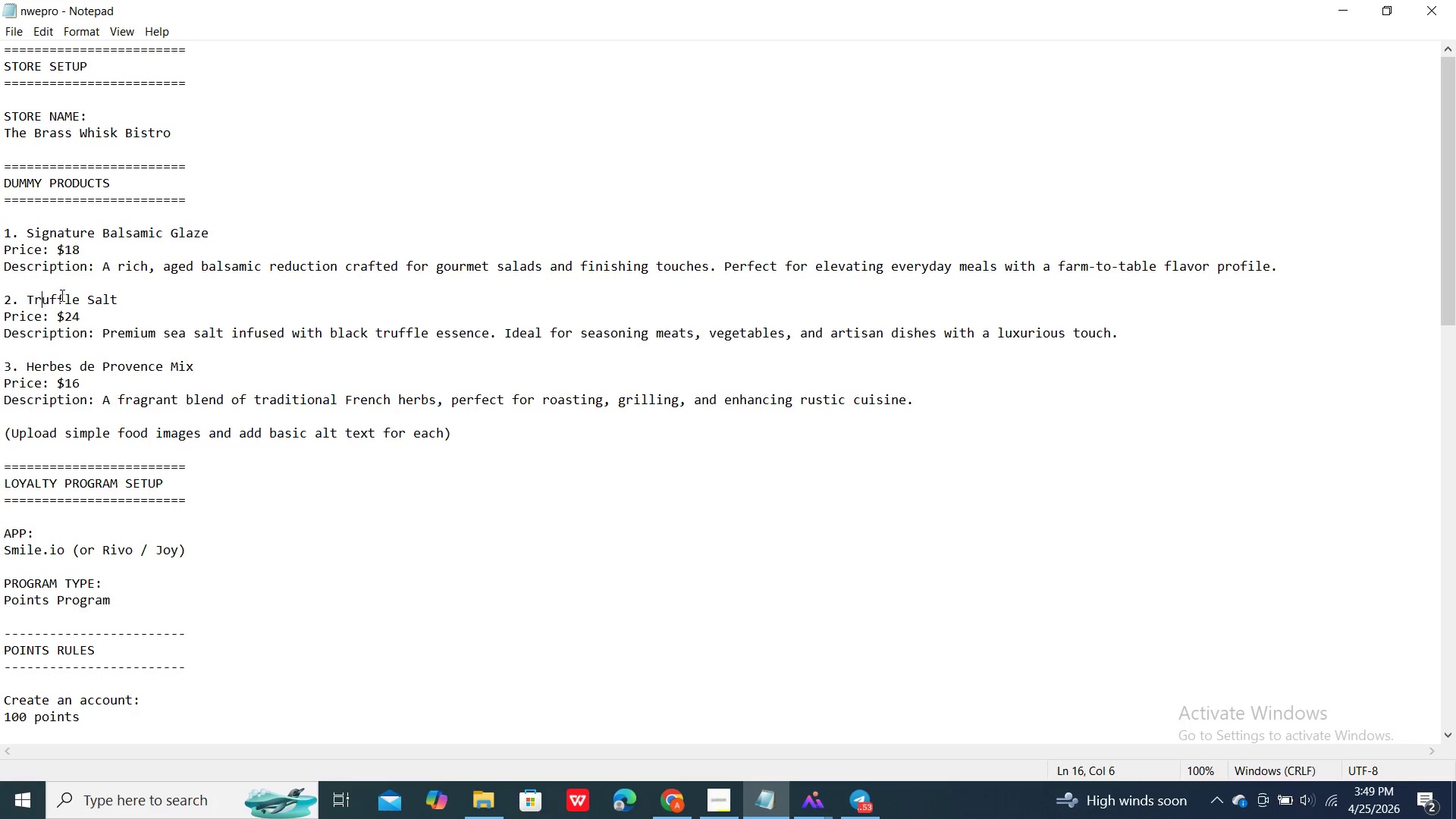 
triple_click([41, 300])
 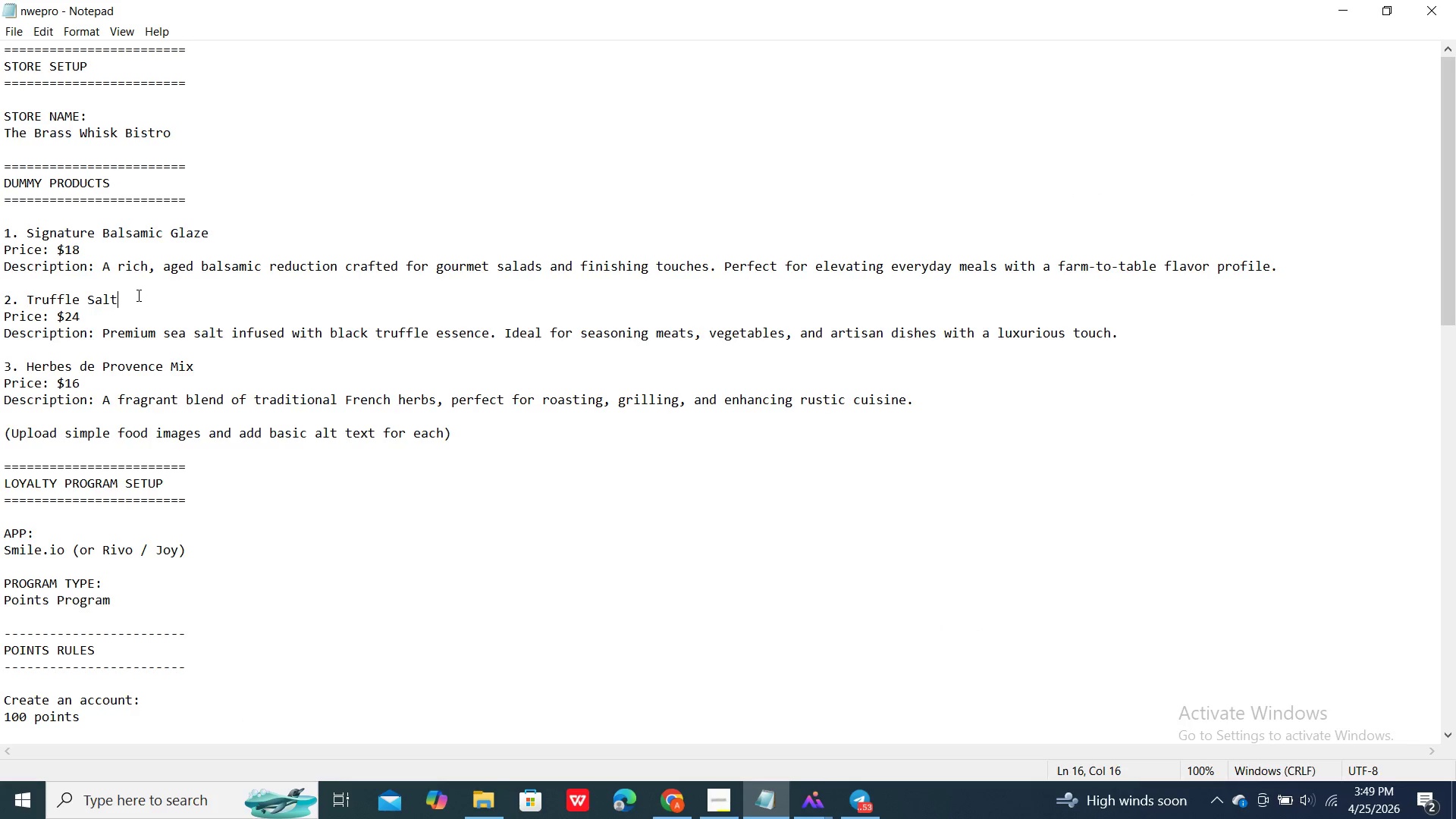 
left_click([137, 295])
 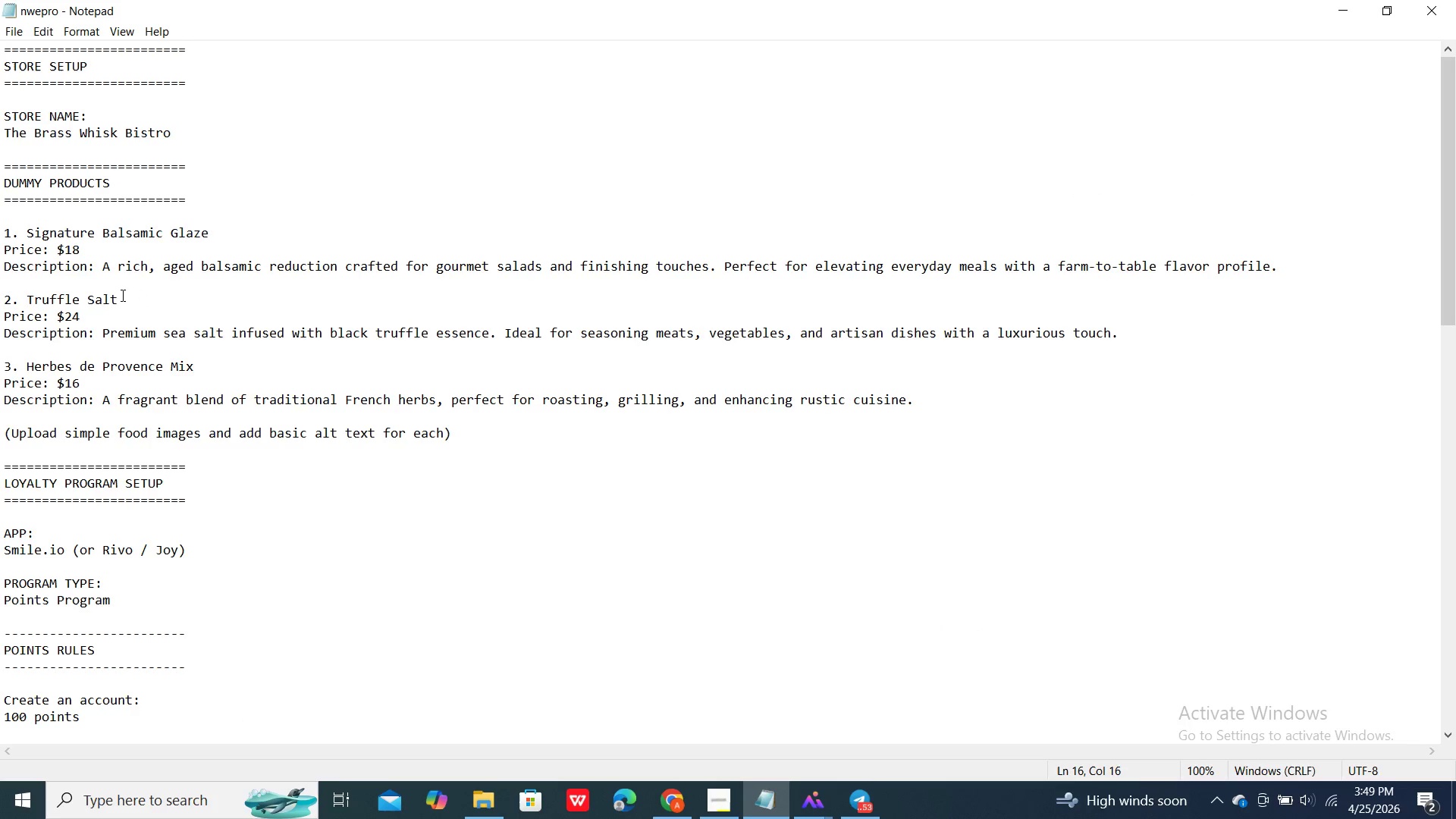 
left_click_drag(start_coordinate=[137, 295], to_coordinate=[29, 297])
 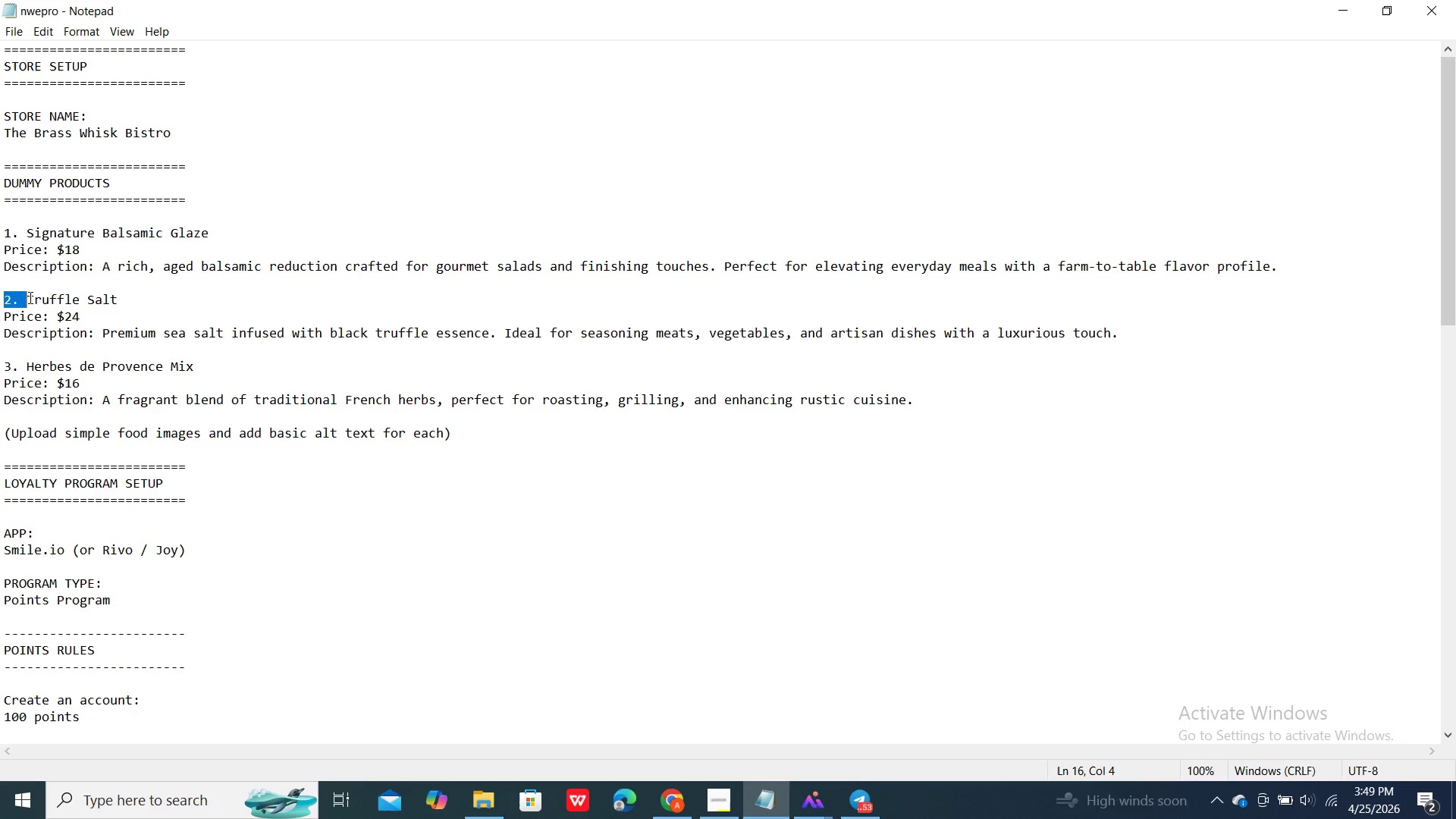 
double_click([29, 297])
 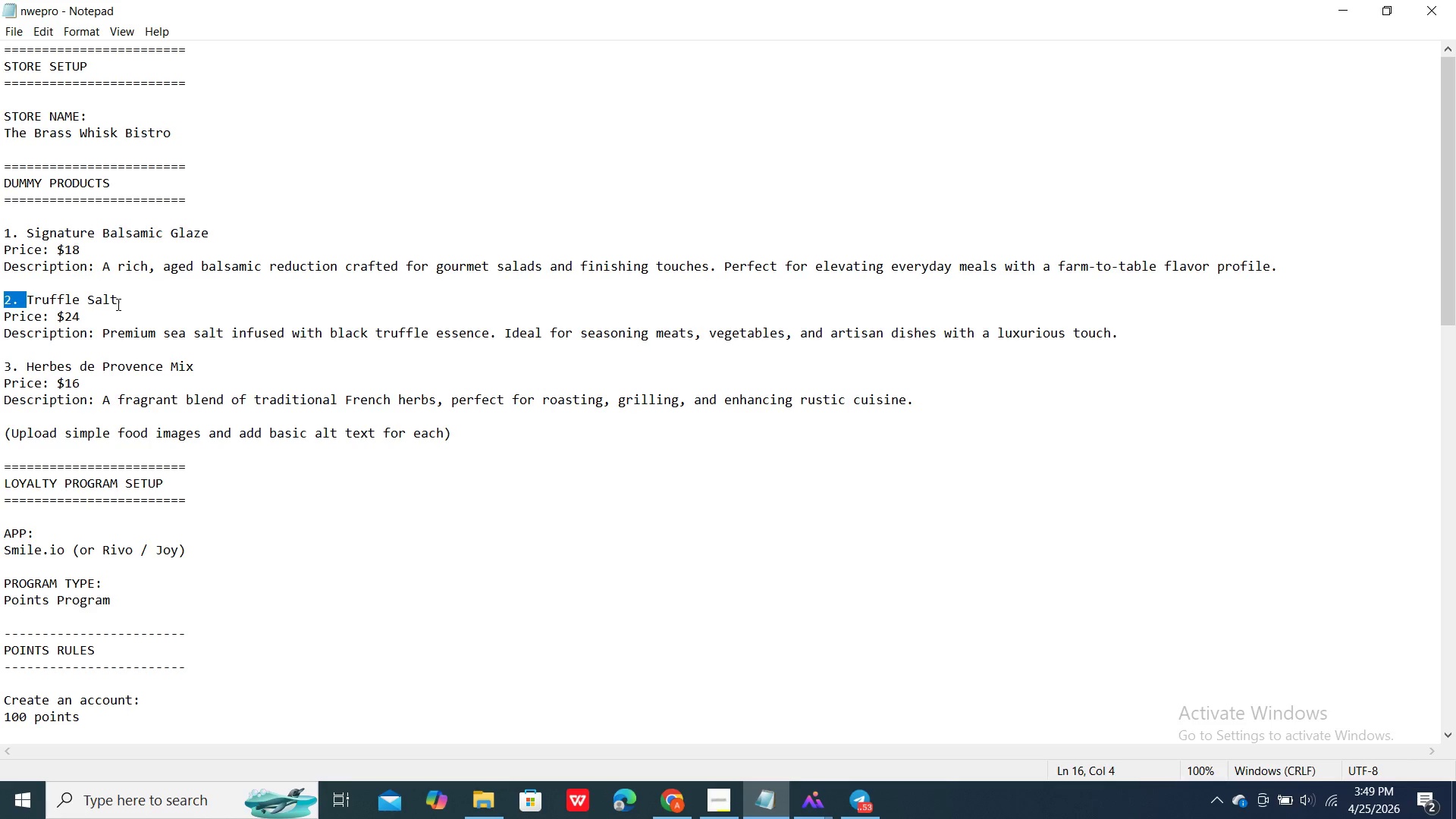 
left_click([117, 304])
 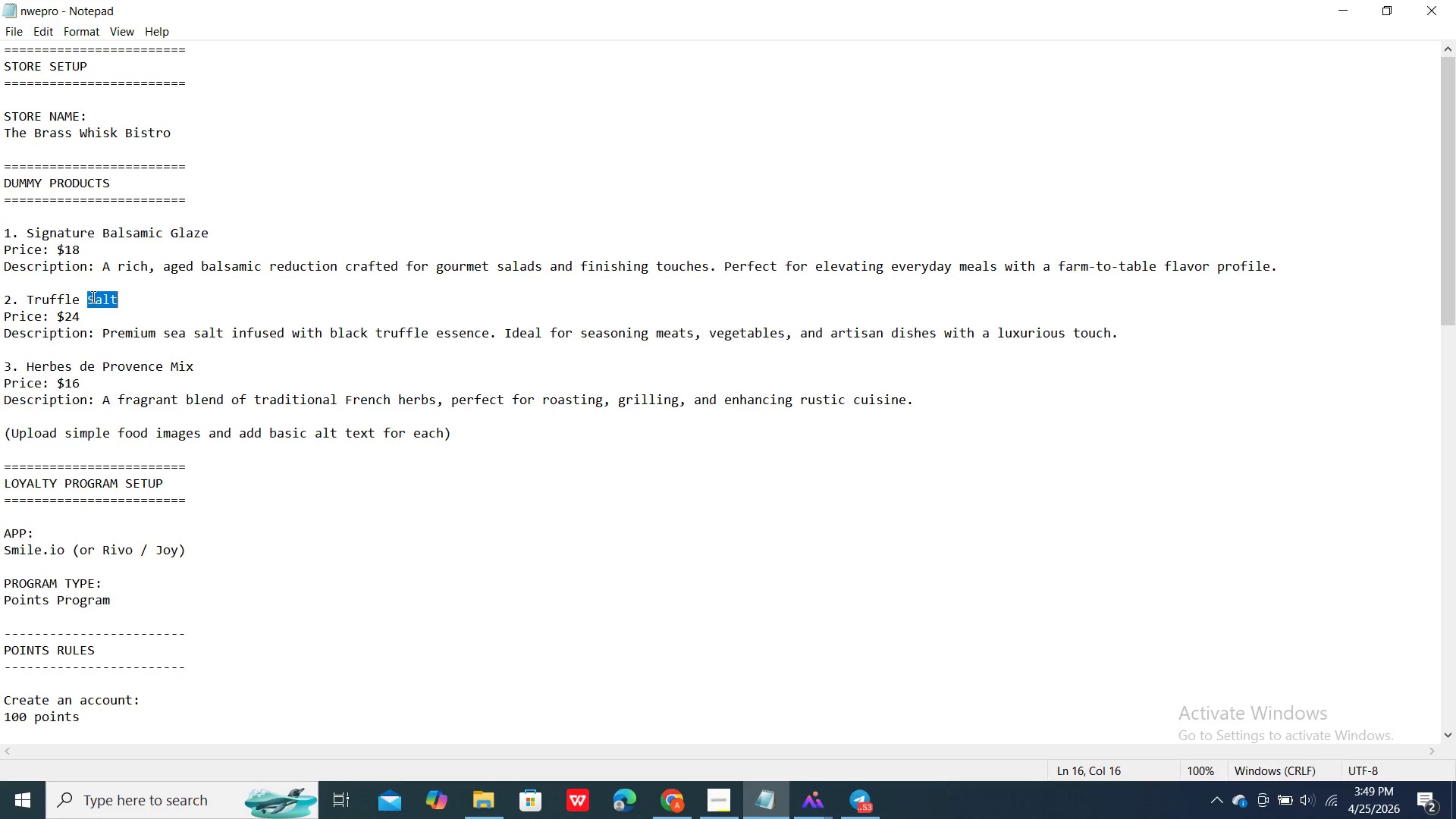 
left_click_drag(start_coordinate=[117, 304], to_coordinate=[39, 294])
 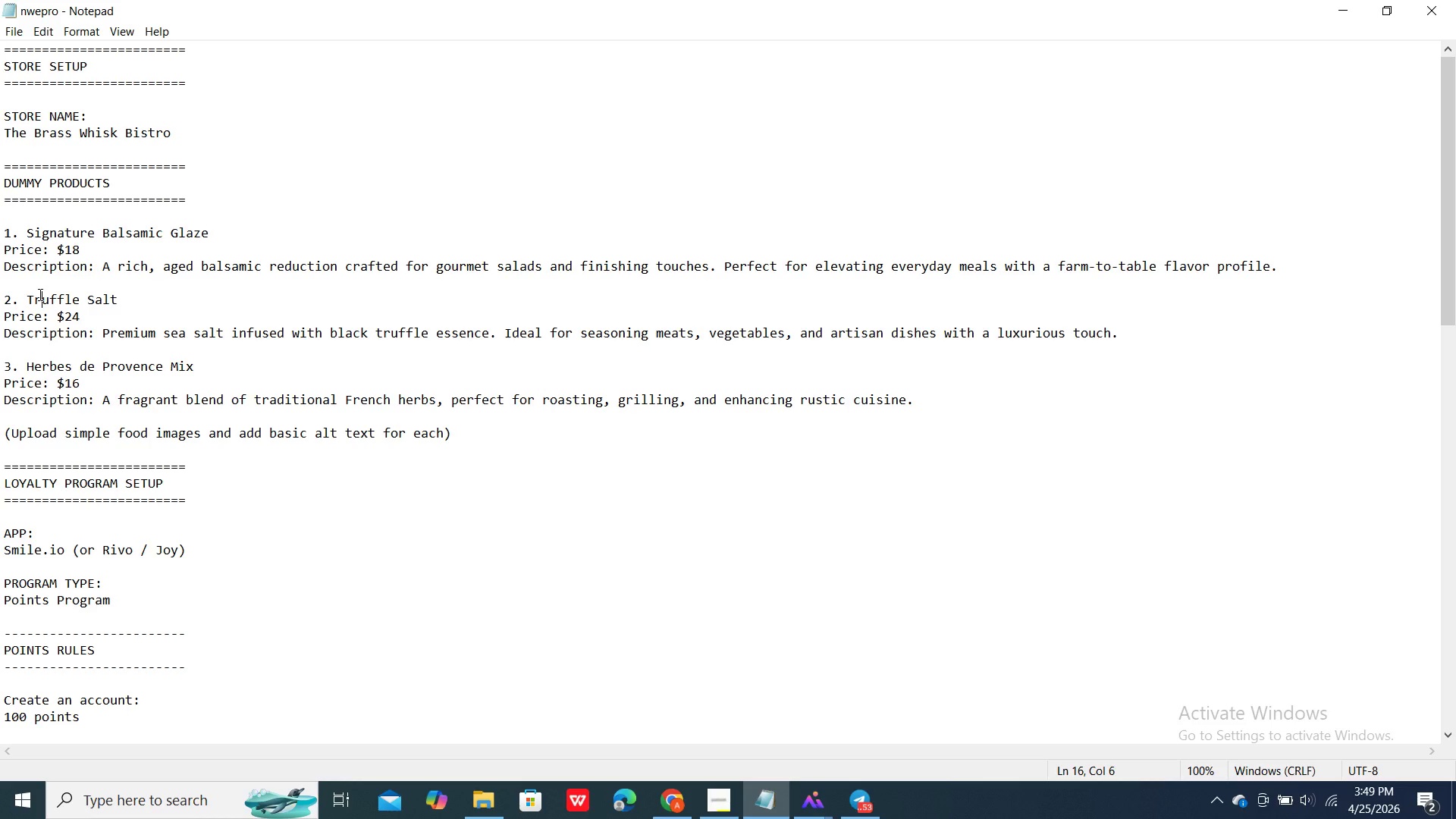 
left_click([39, 294])
 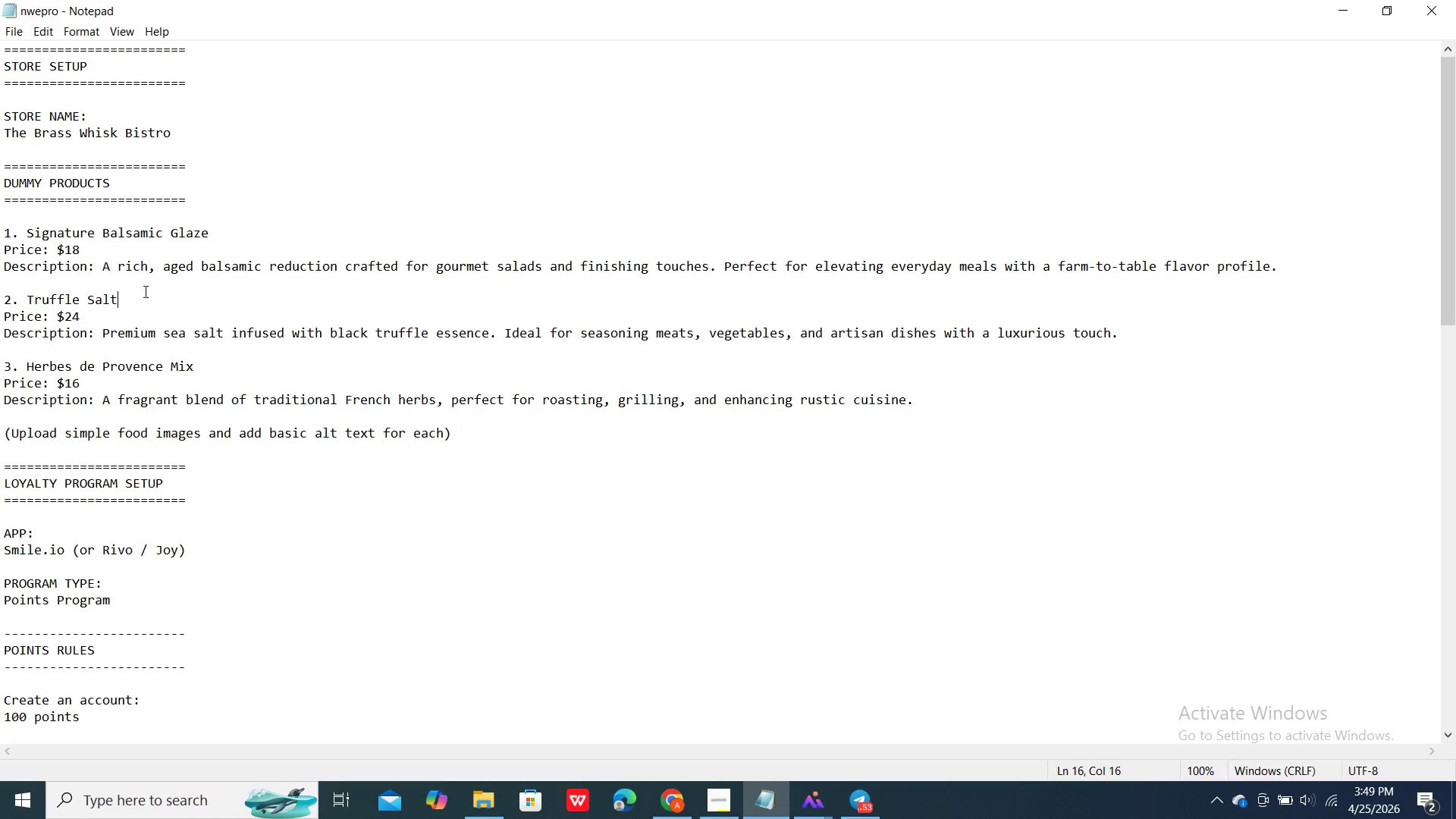 
double_click([144, 291])
 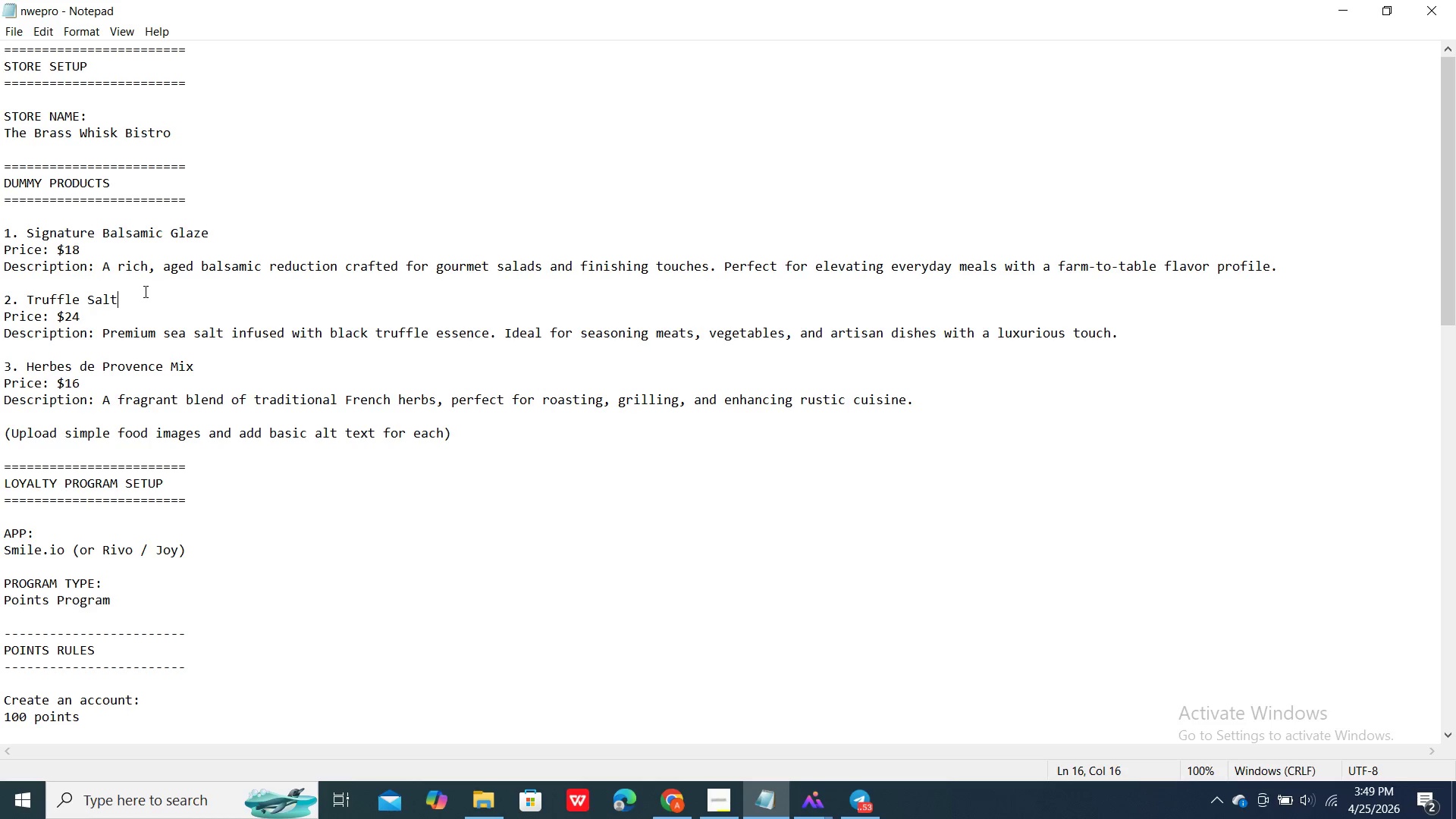 
triple_click([144, 291])
 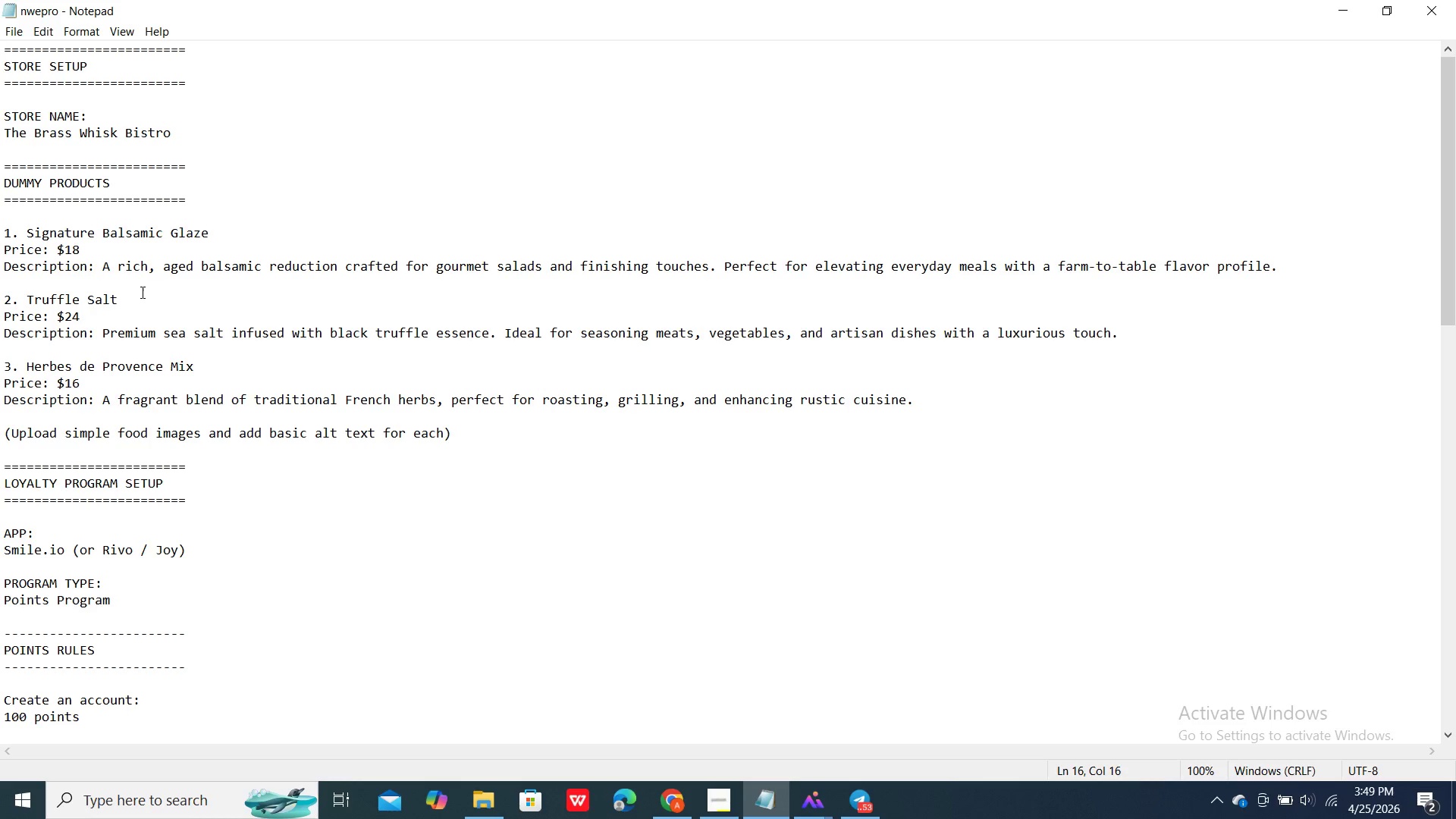 
left_click_drag(start_coordinate=[144, 291], to_coordinate=[24, 303])
 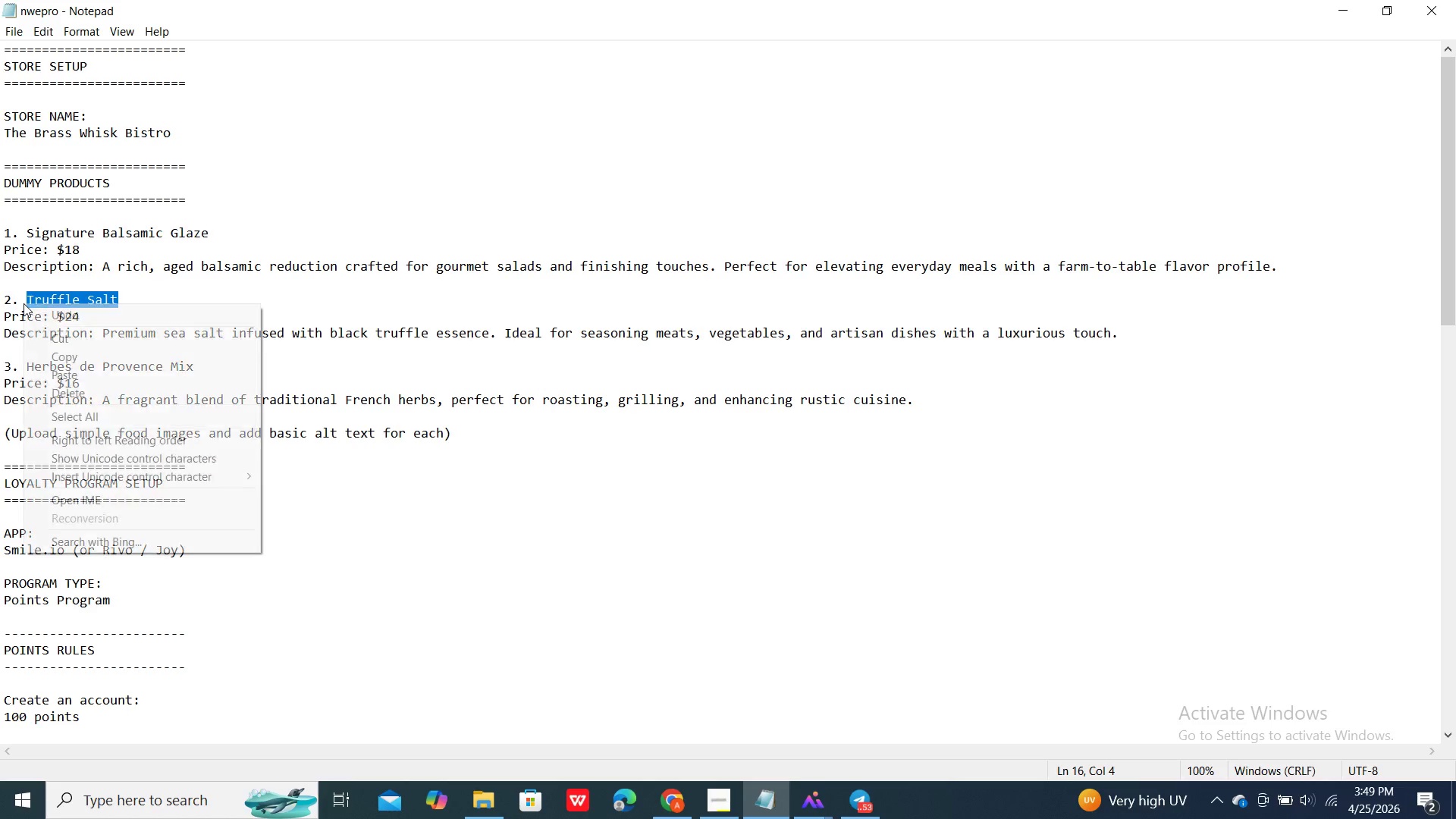 
right_click([24, 303])
 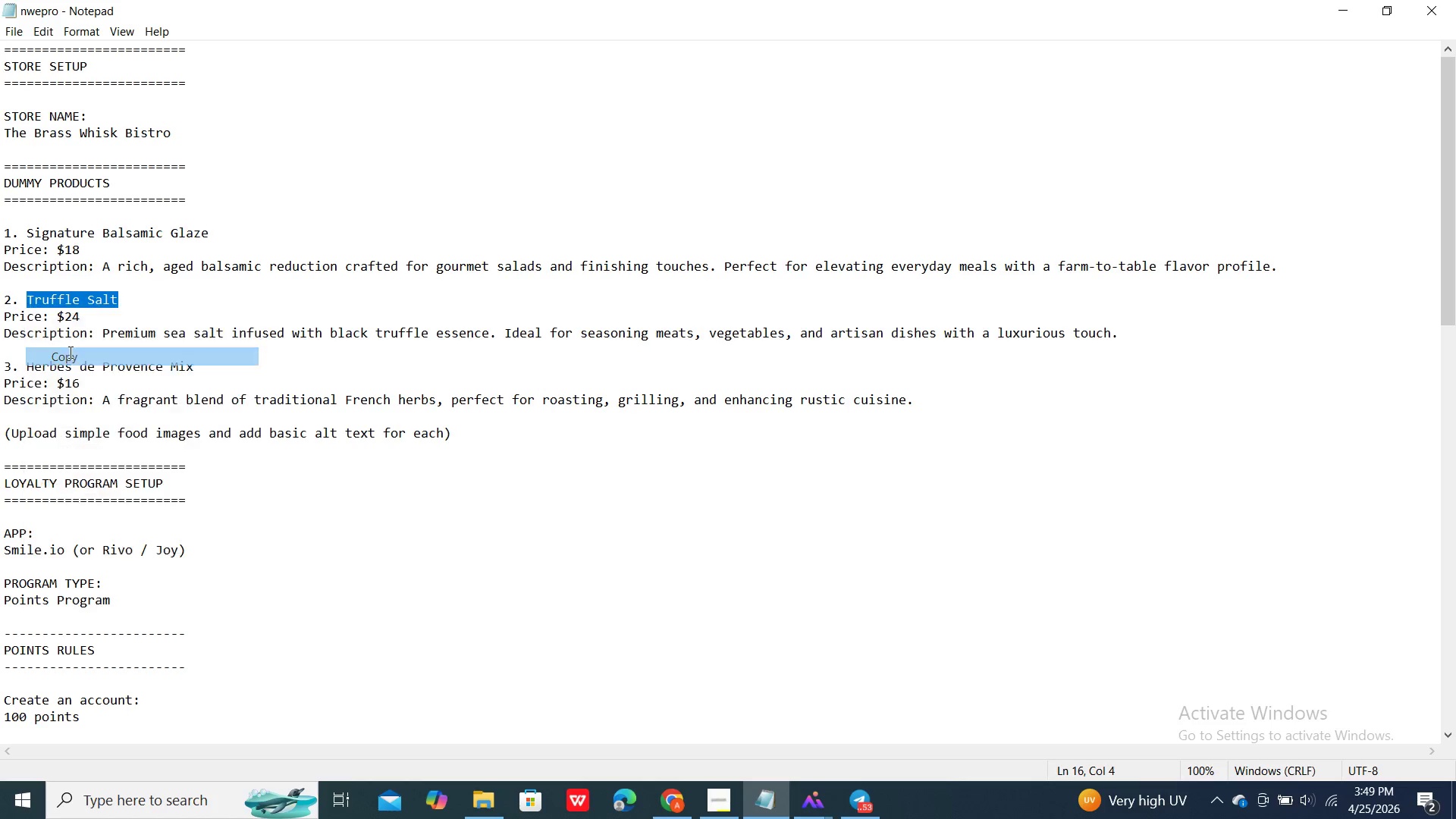 
left_click([69, 352])
 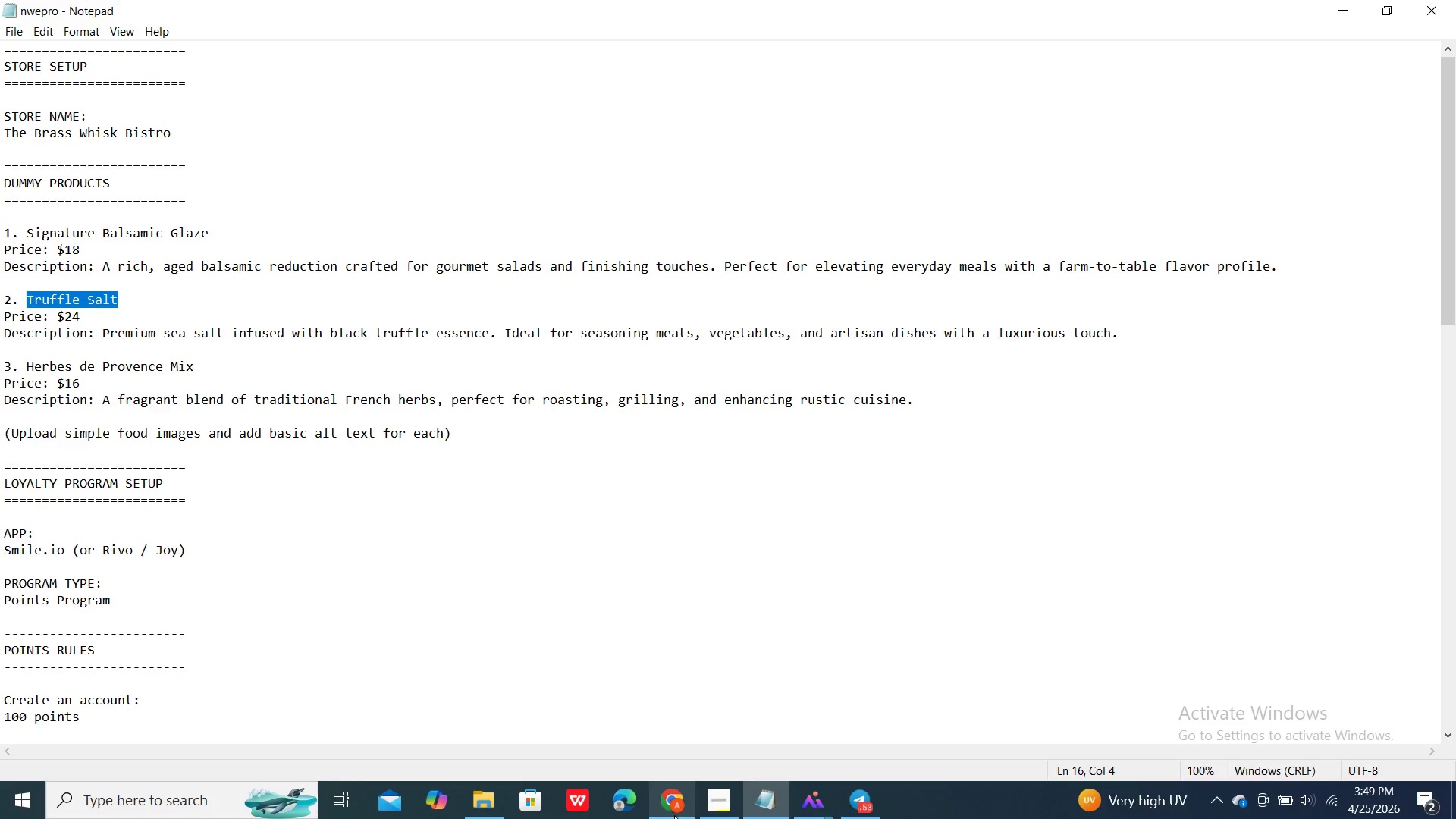 
left_click([674, 815])
 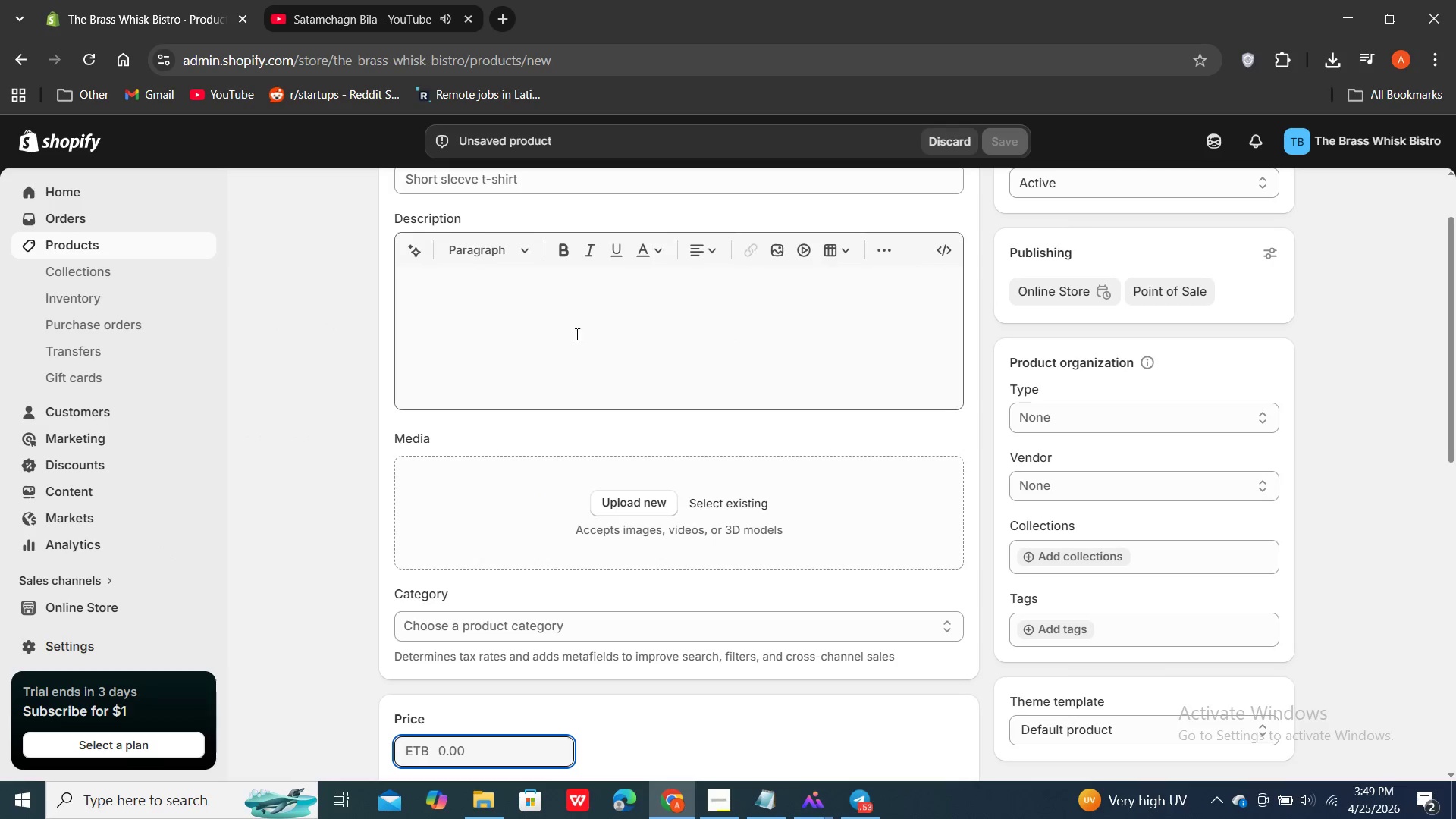 
scroll: coordinate [576, 334], scroll_direction: up, amount: 3.0
 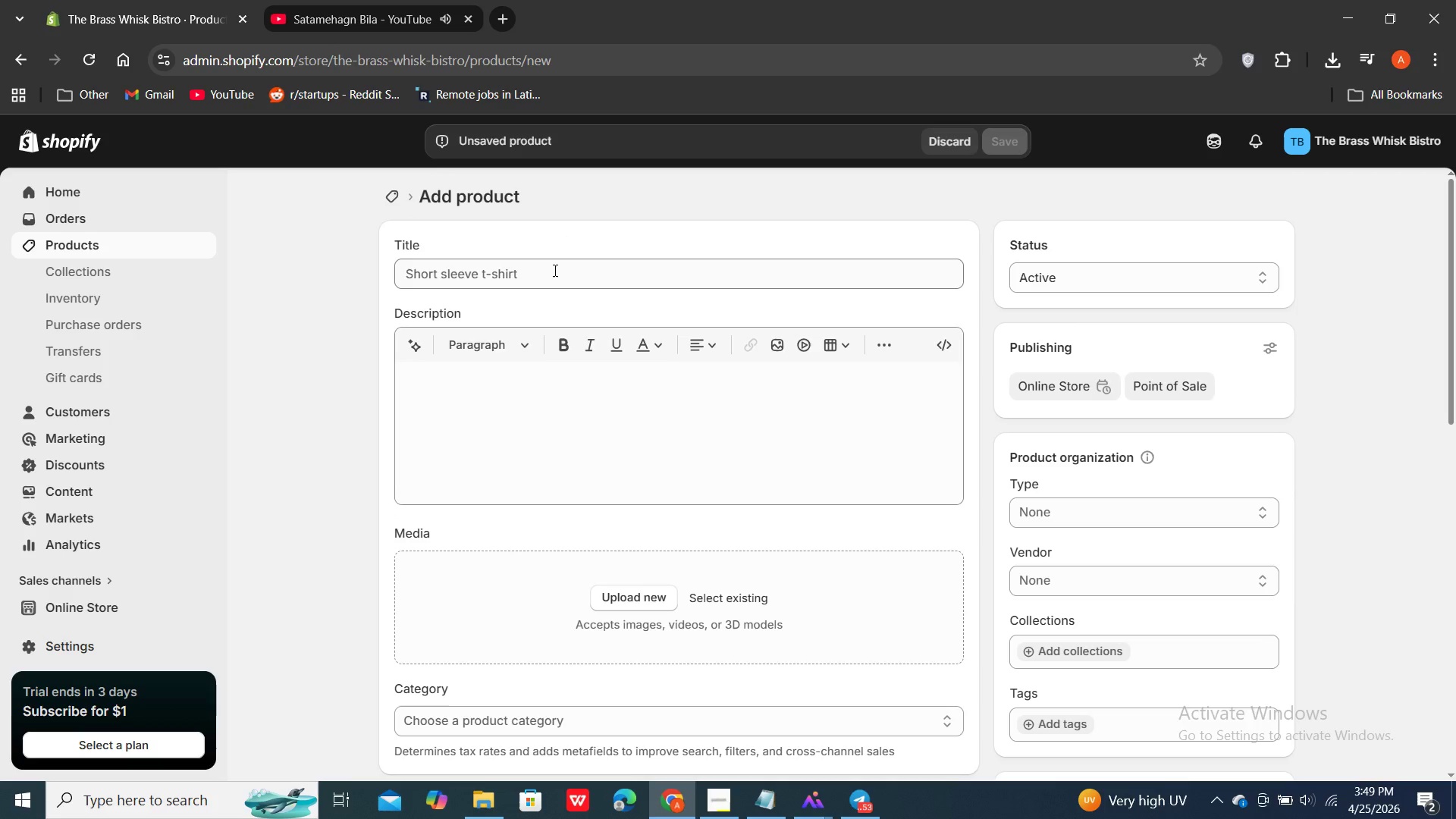 
left_click([554, 270])
 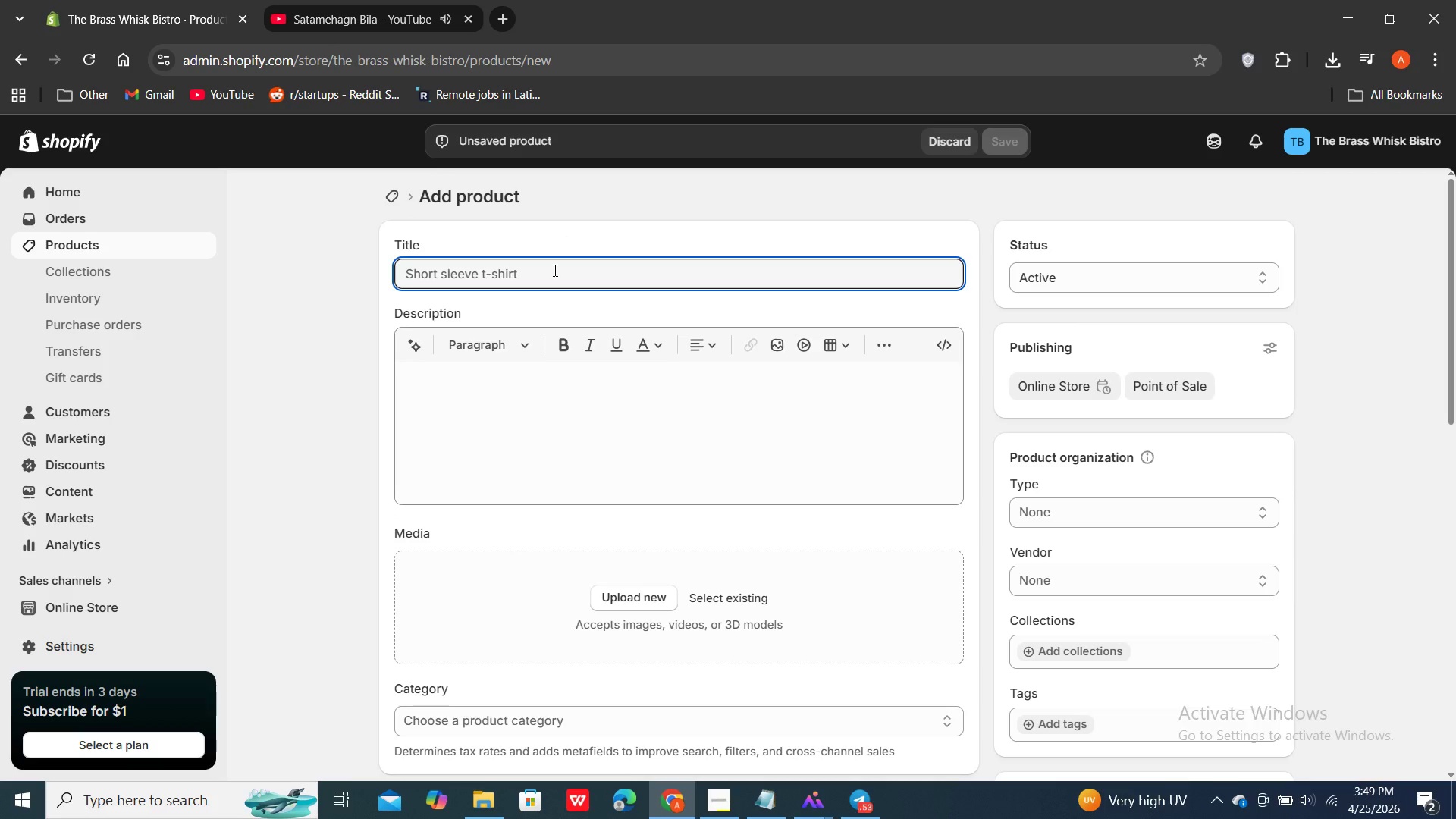 
key(Control+V)
 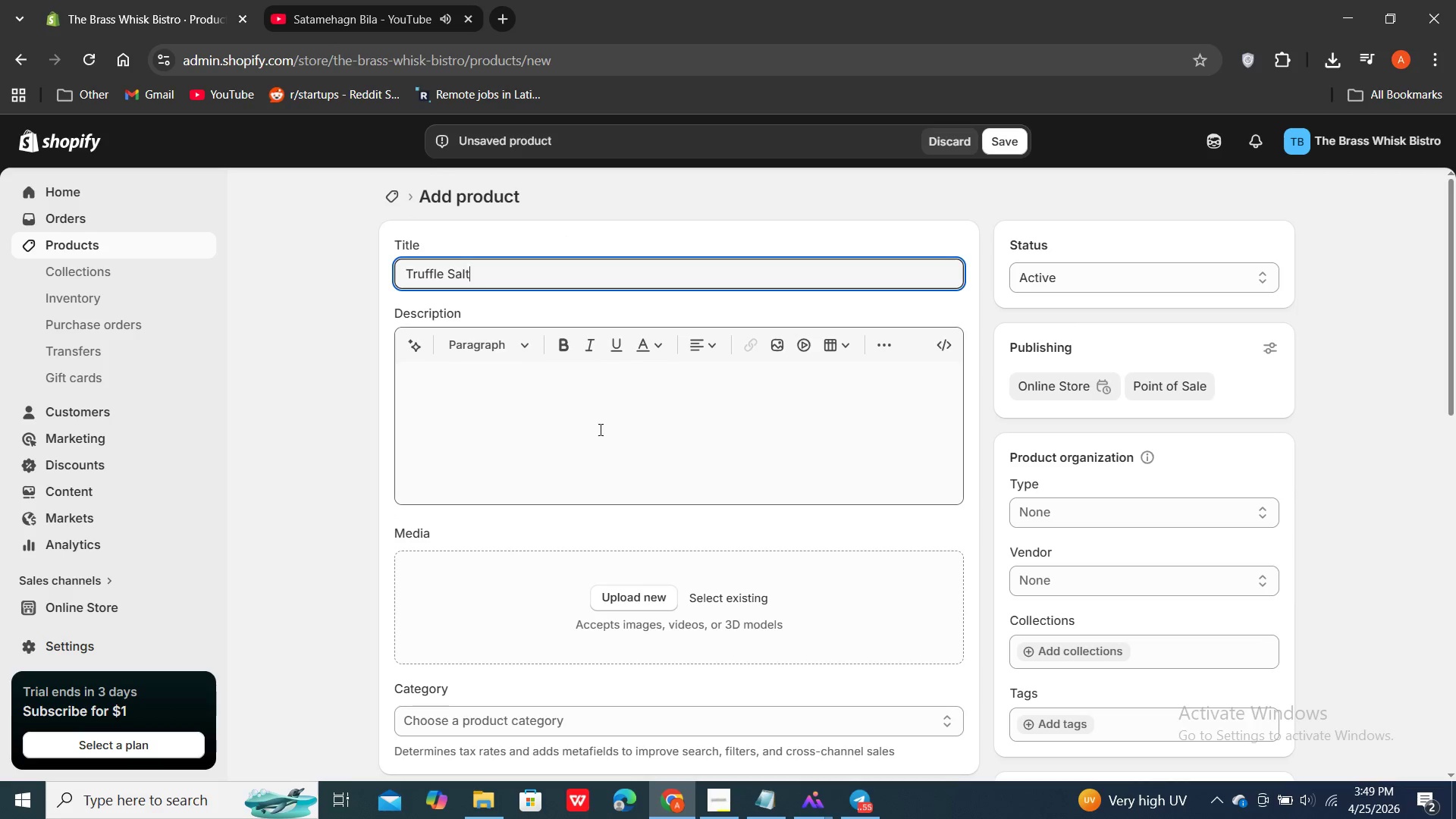 
mouse_move([764, 793])
 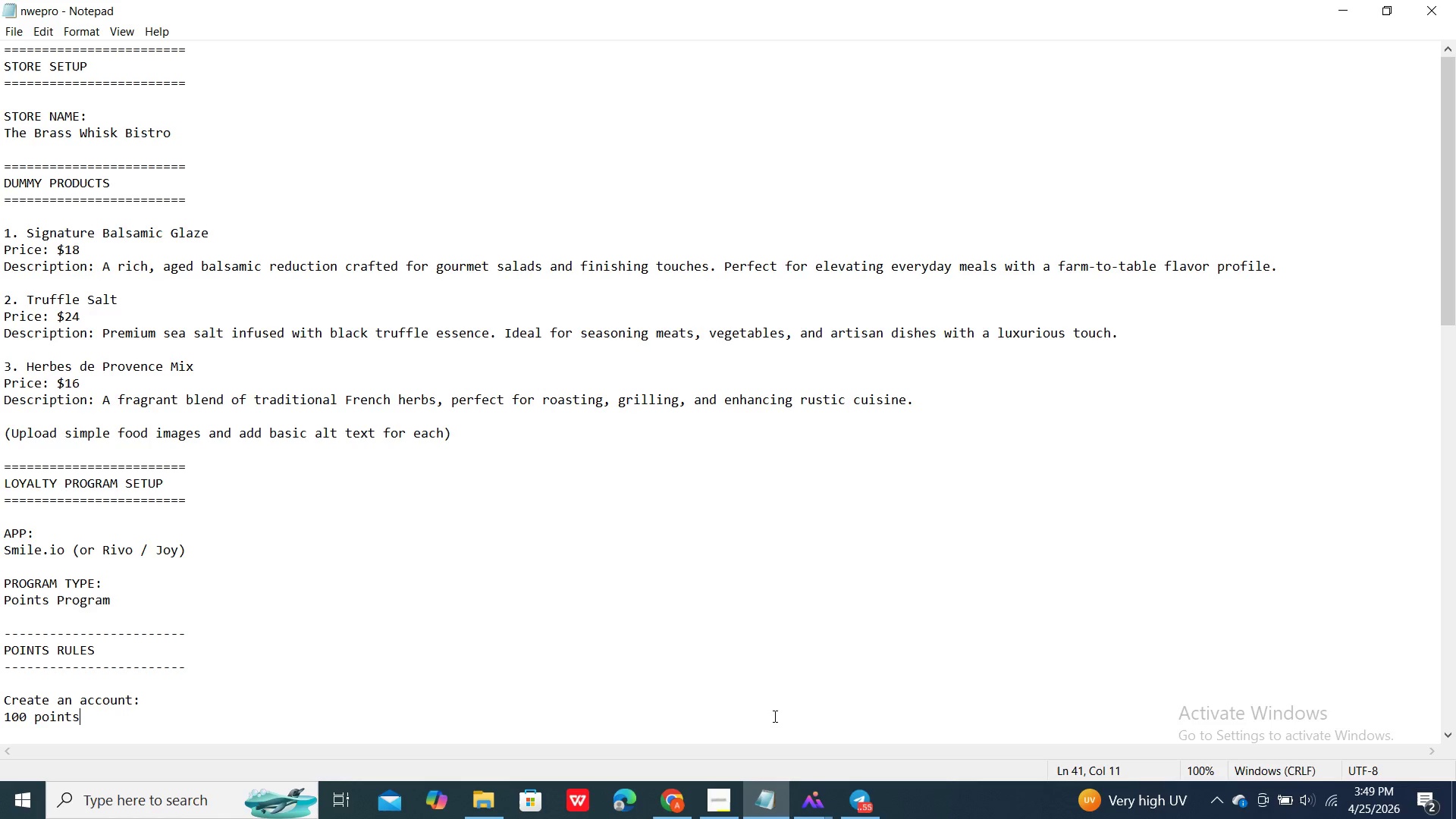 
double_click([774, 716])
 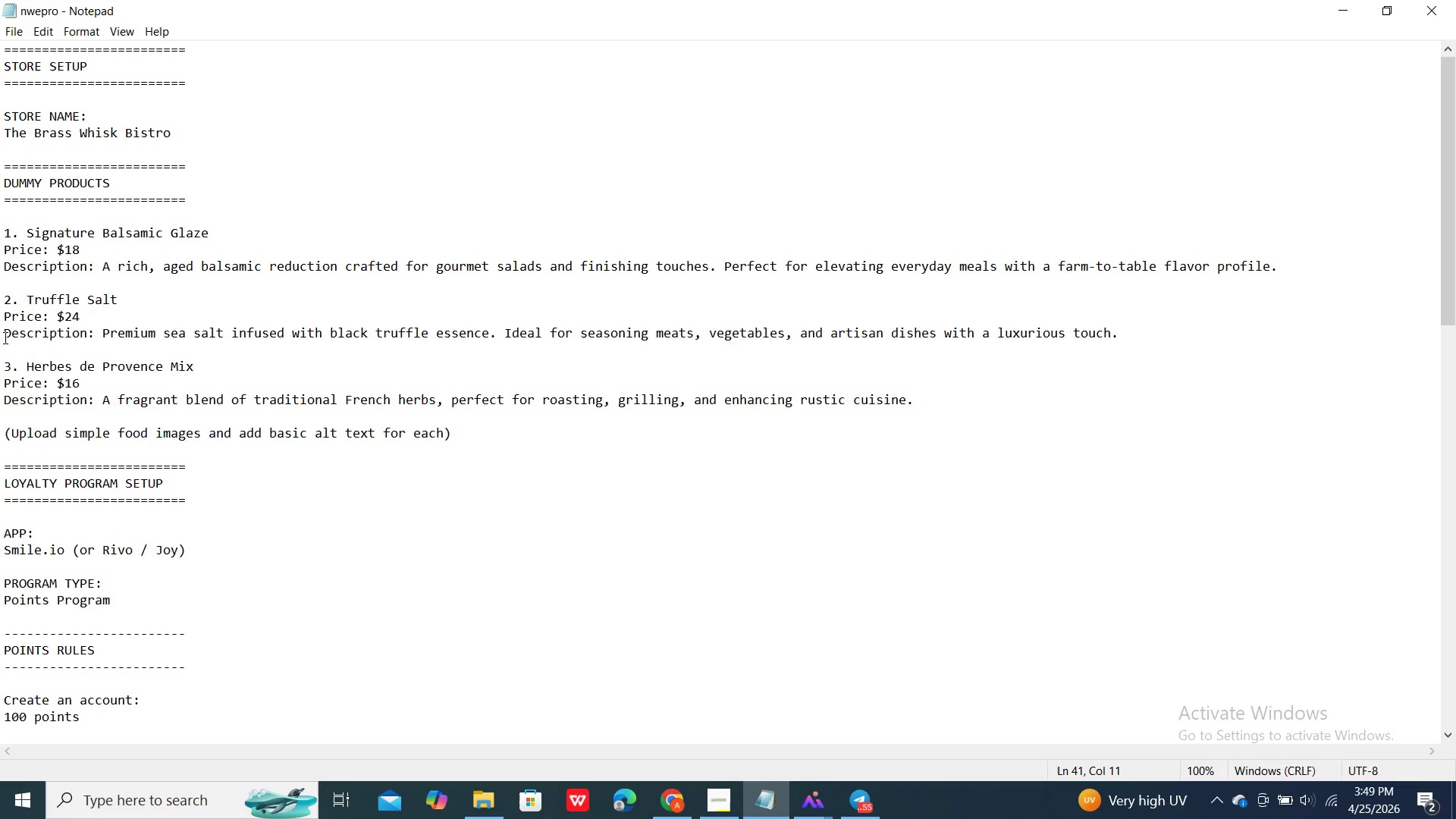 
left_click_drag(start_coordinate=[3, 336], to_coordinate=[990, 396])
 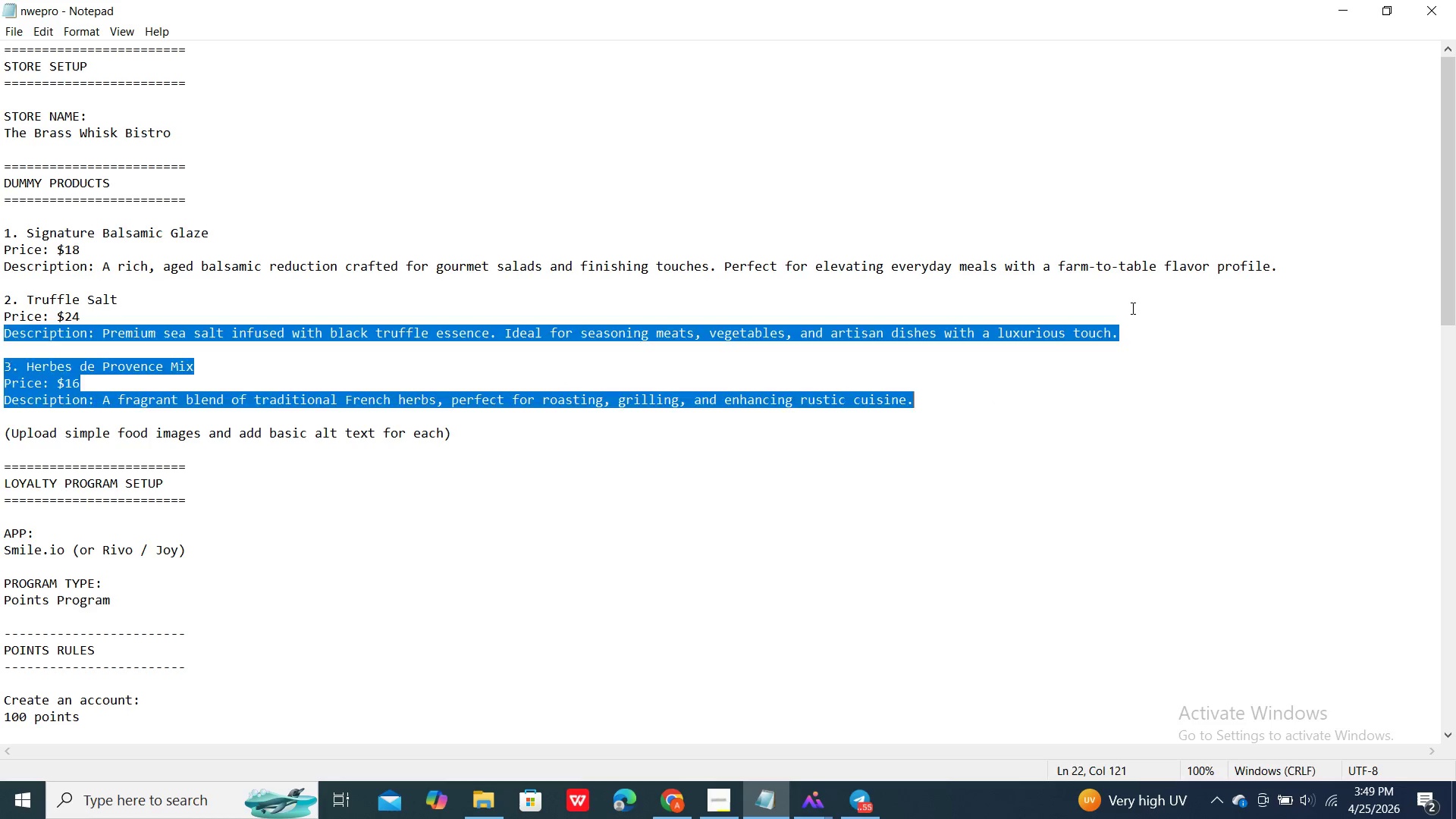 
left_click([1131, 308])
 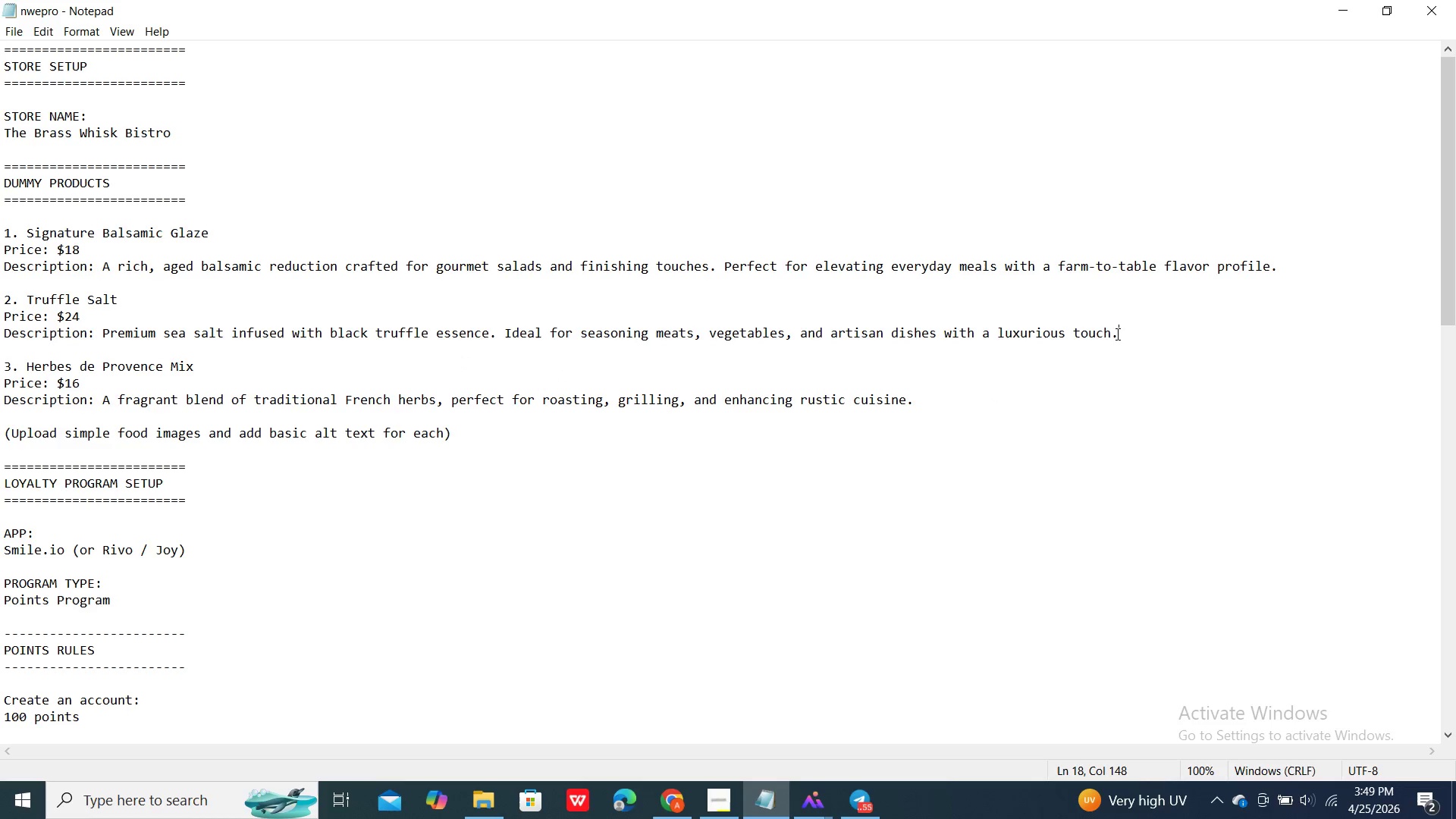 
left_click_drag(start_coordinate=[1116, 334], to_coordinate=[1028, 318])
 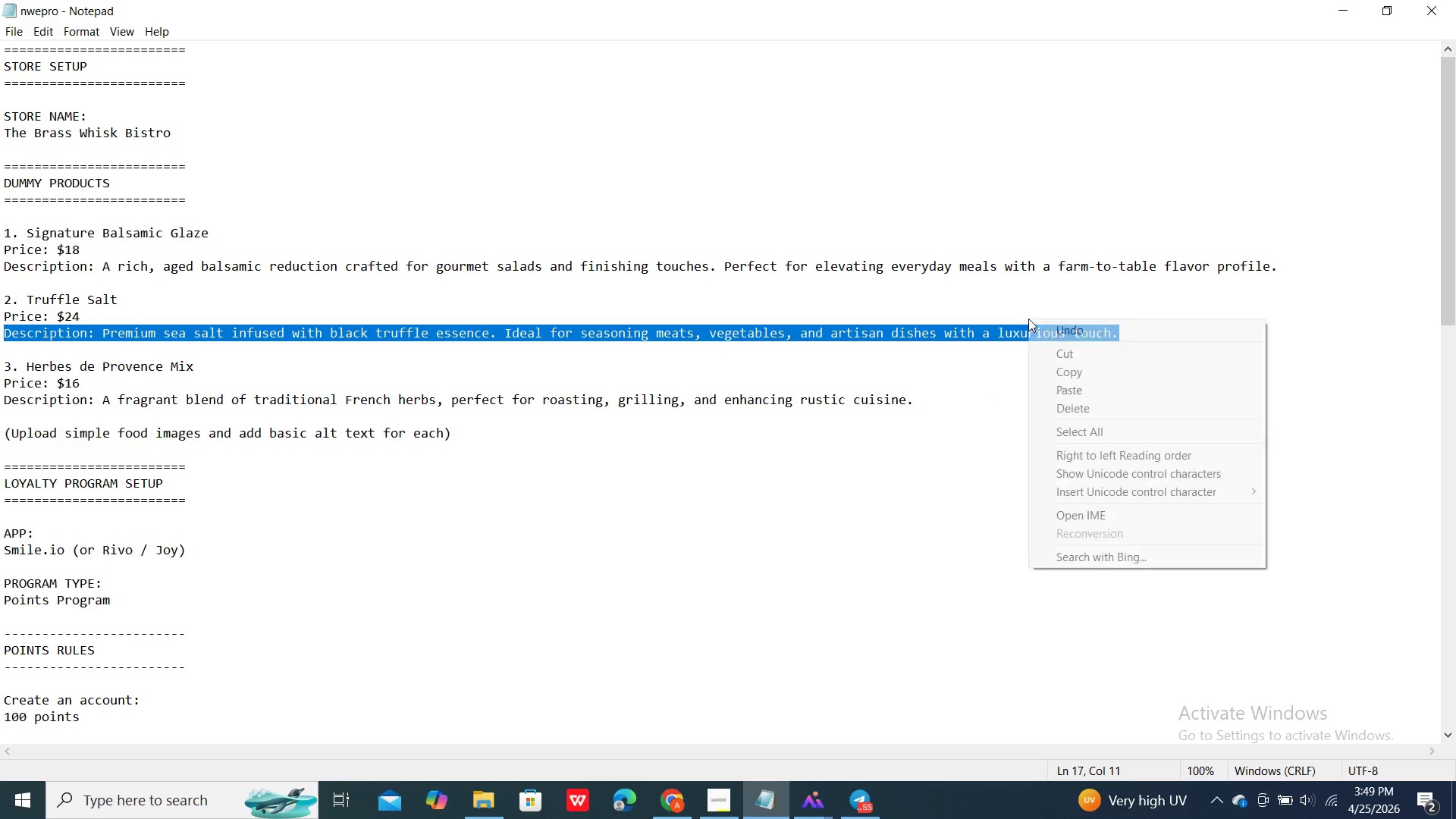 
right_click([1028, 318])
 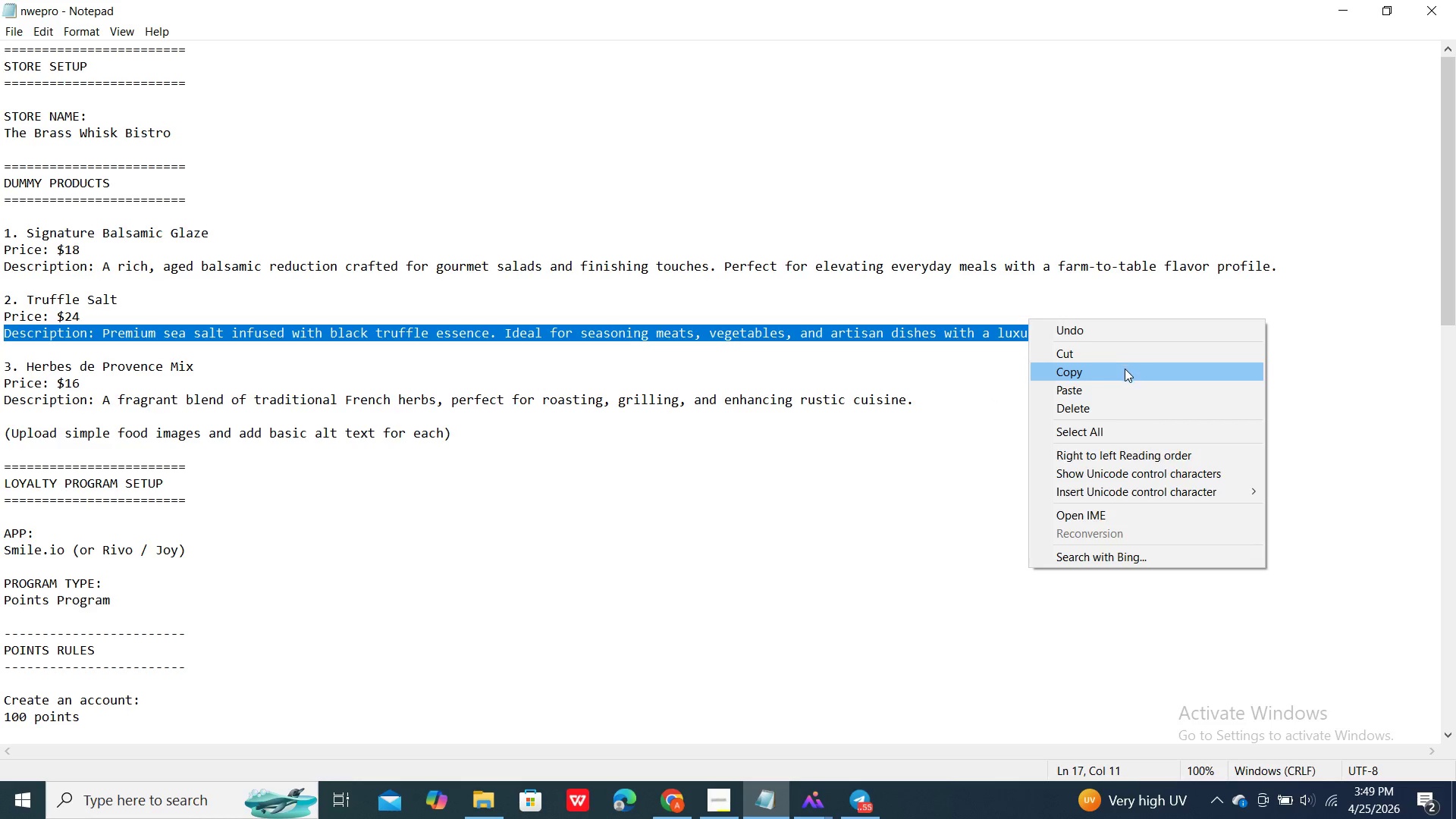 
left_click([1125, 369])
 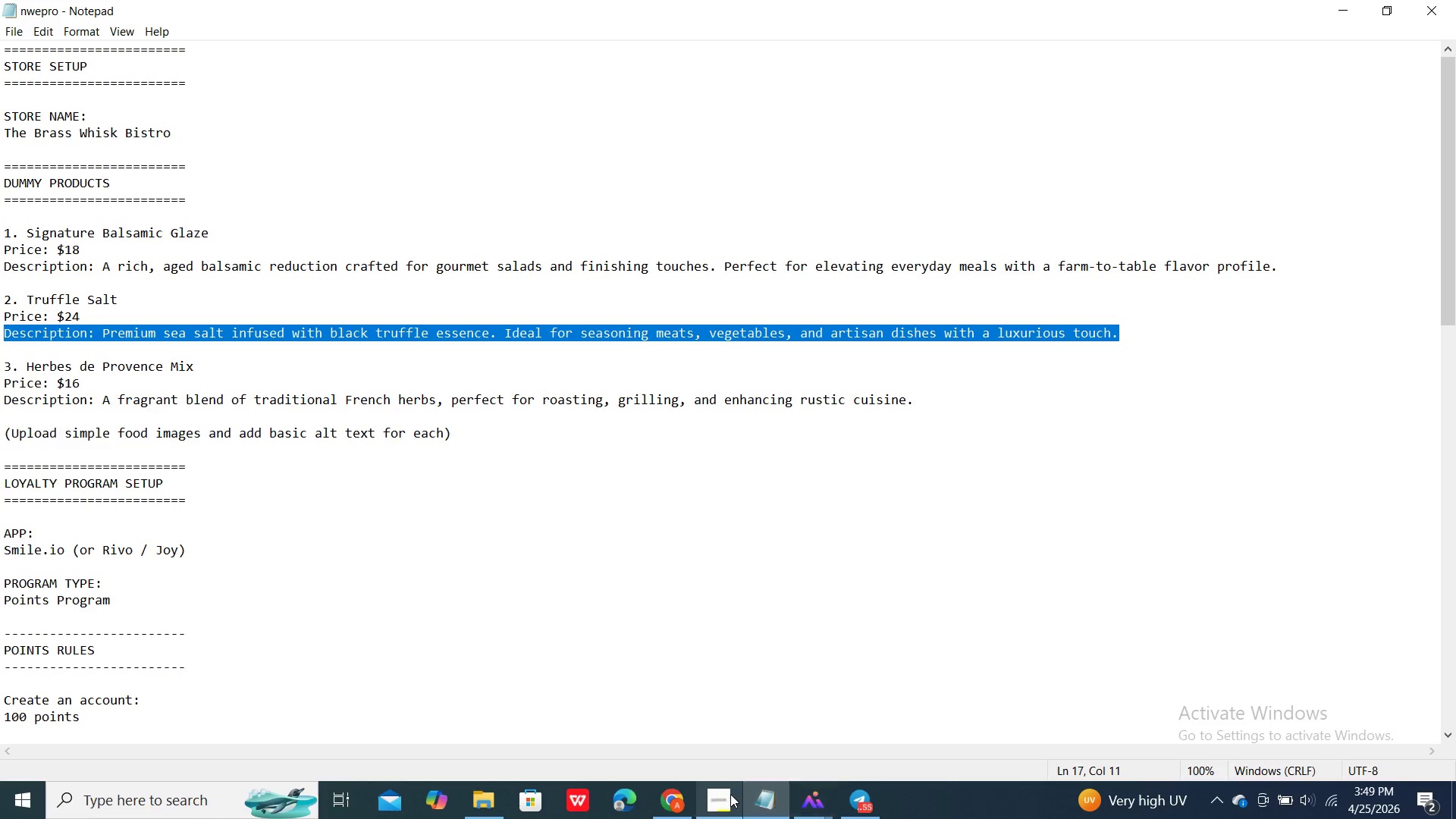 
left_click([730, 794])